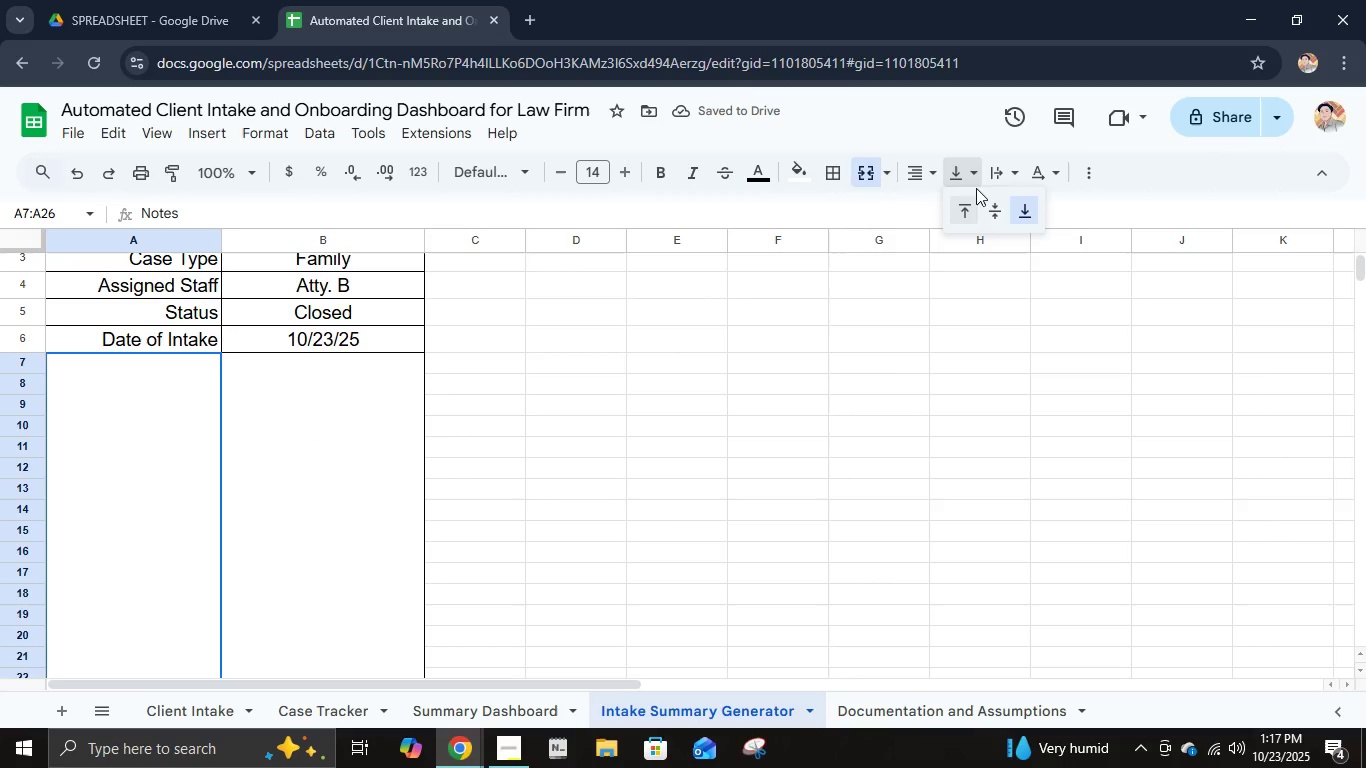 
left_click([977, 205])